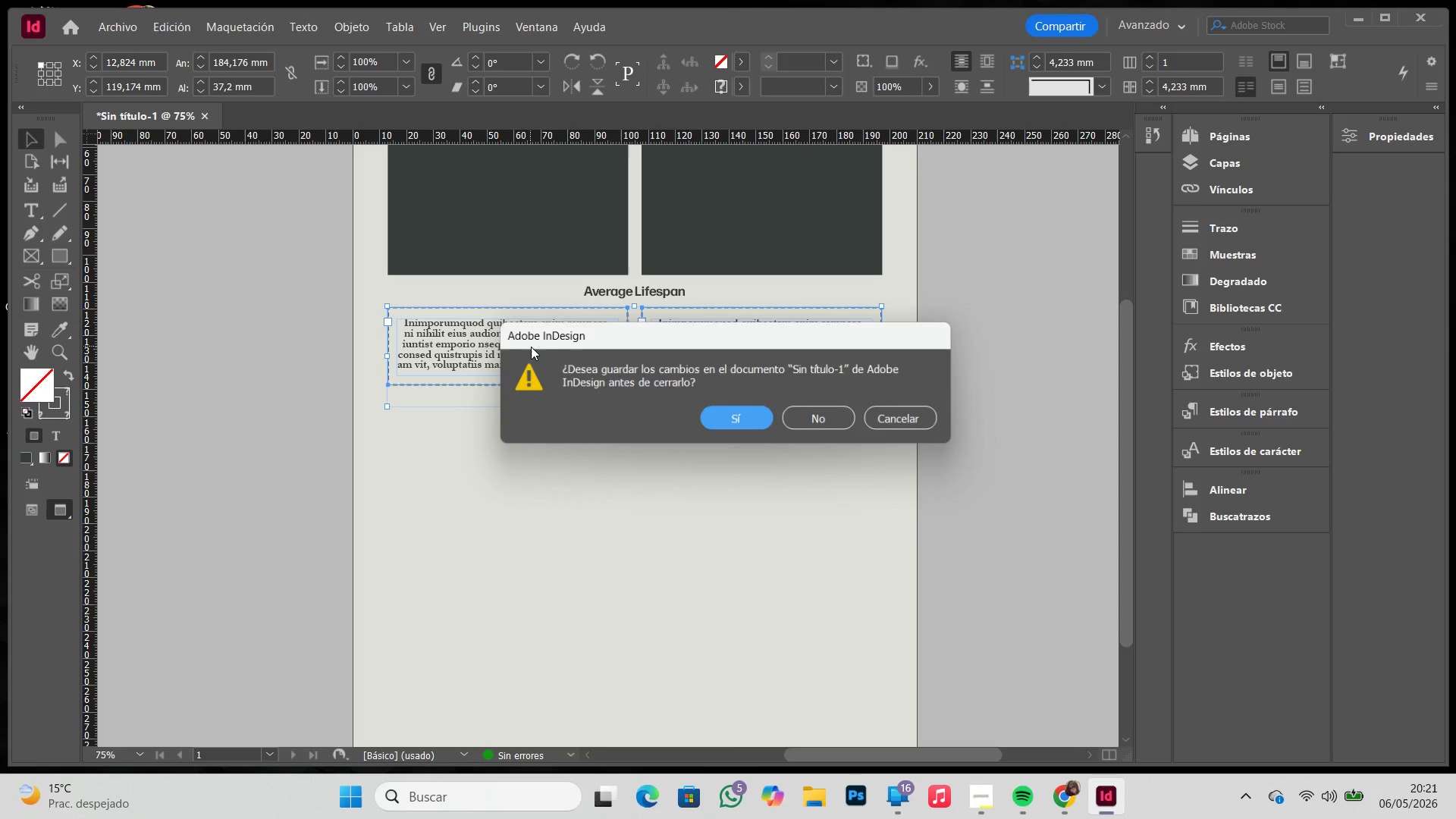 
key(Control+ControlLeft)
 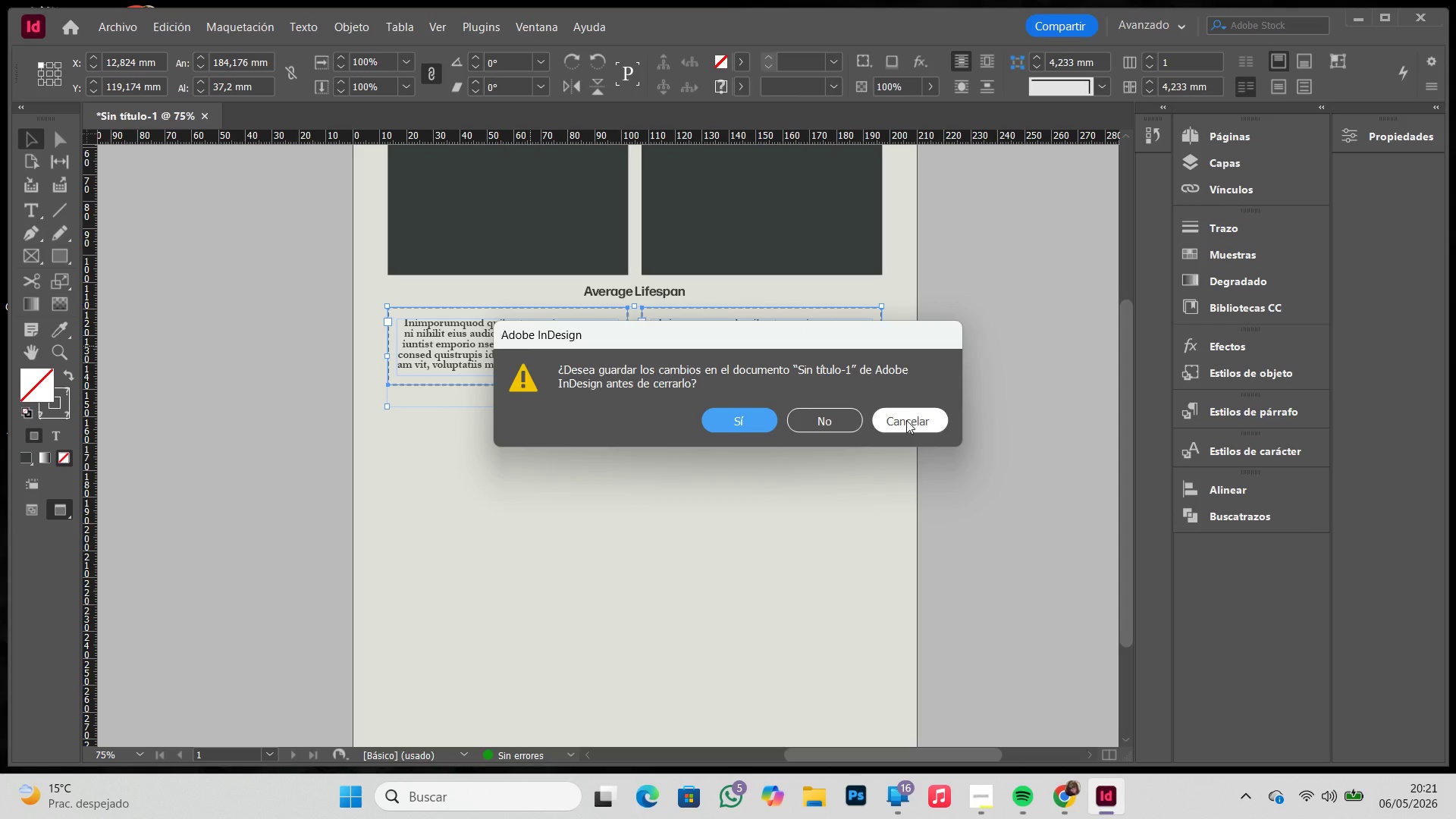 
left_click([906, 420])
 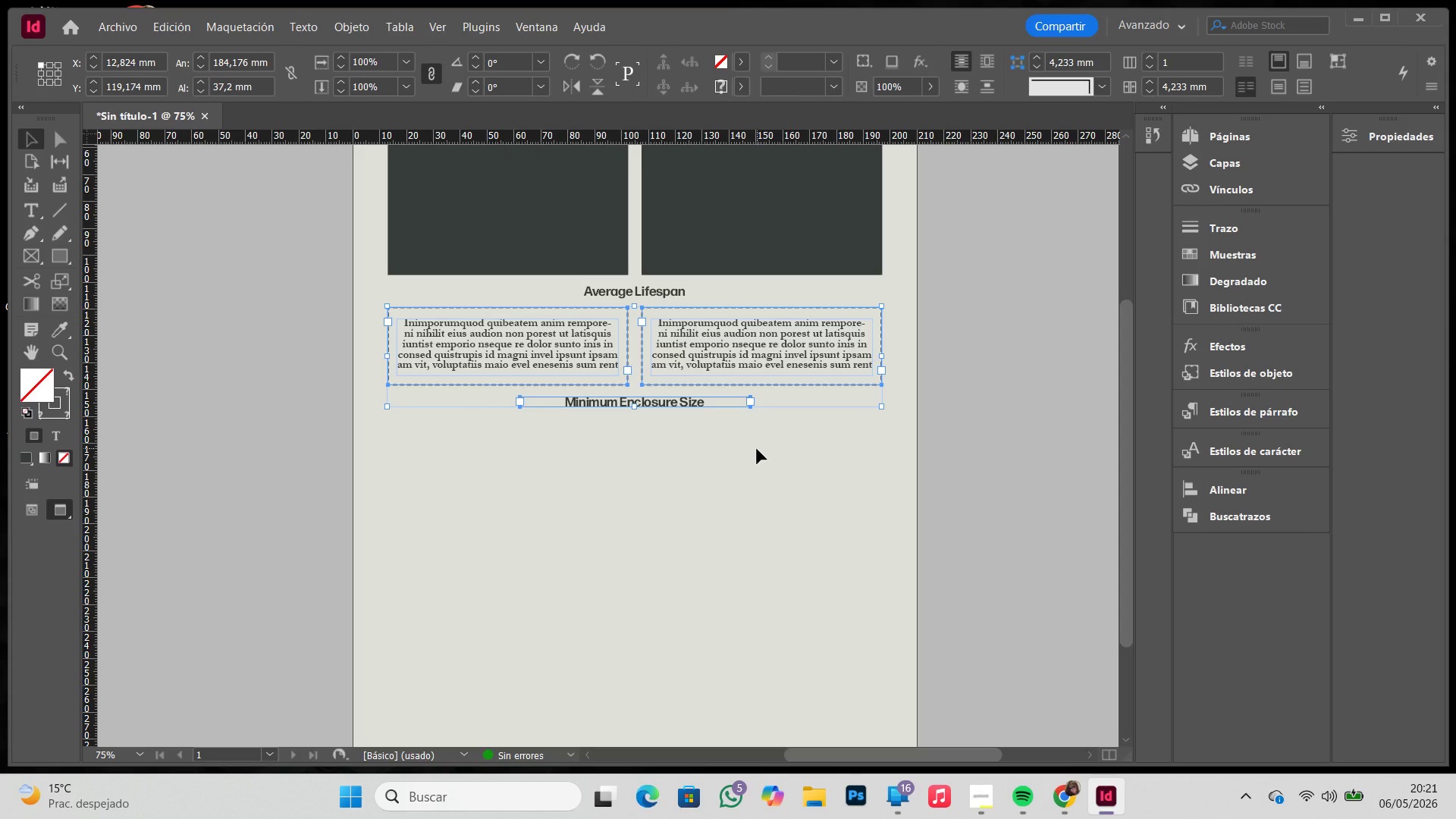 
left_click([757, 449])
 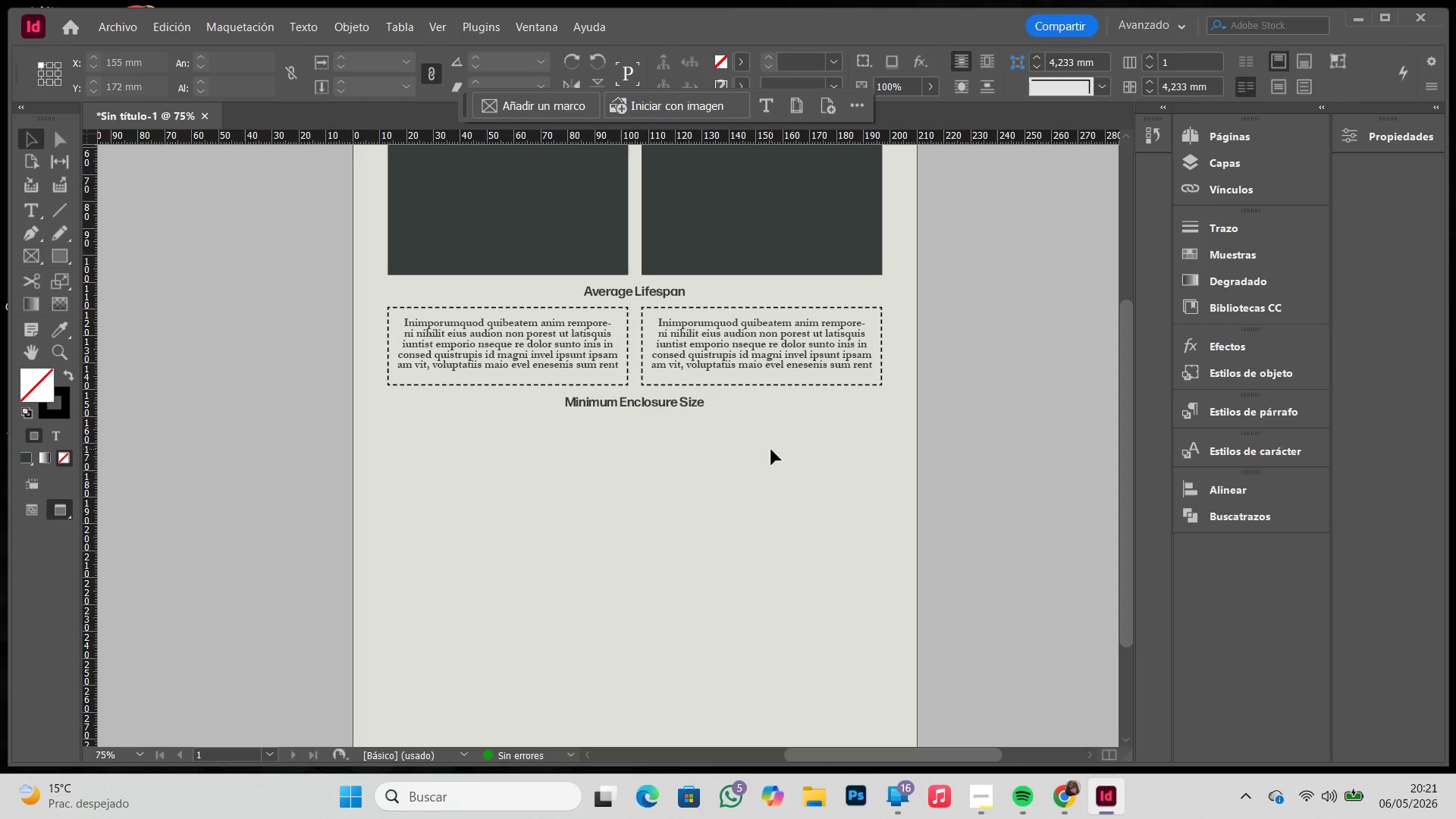 
left_click_drag(start_coordinate=[771, 450], to_coordinate=[538, 357])
 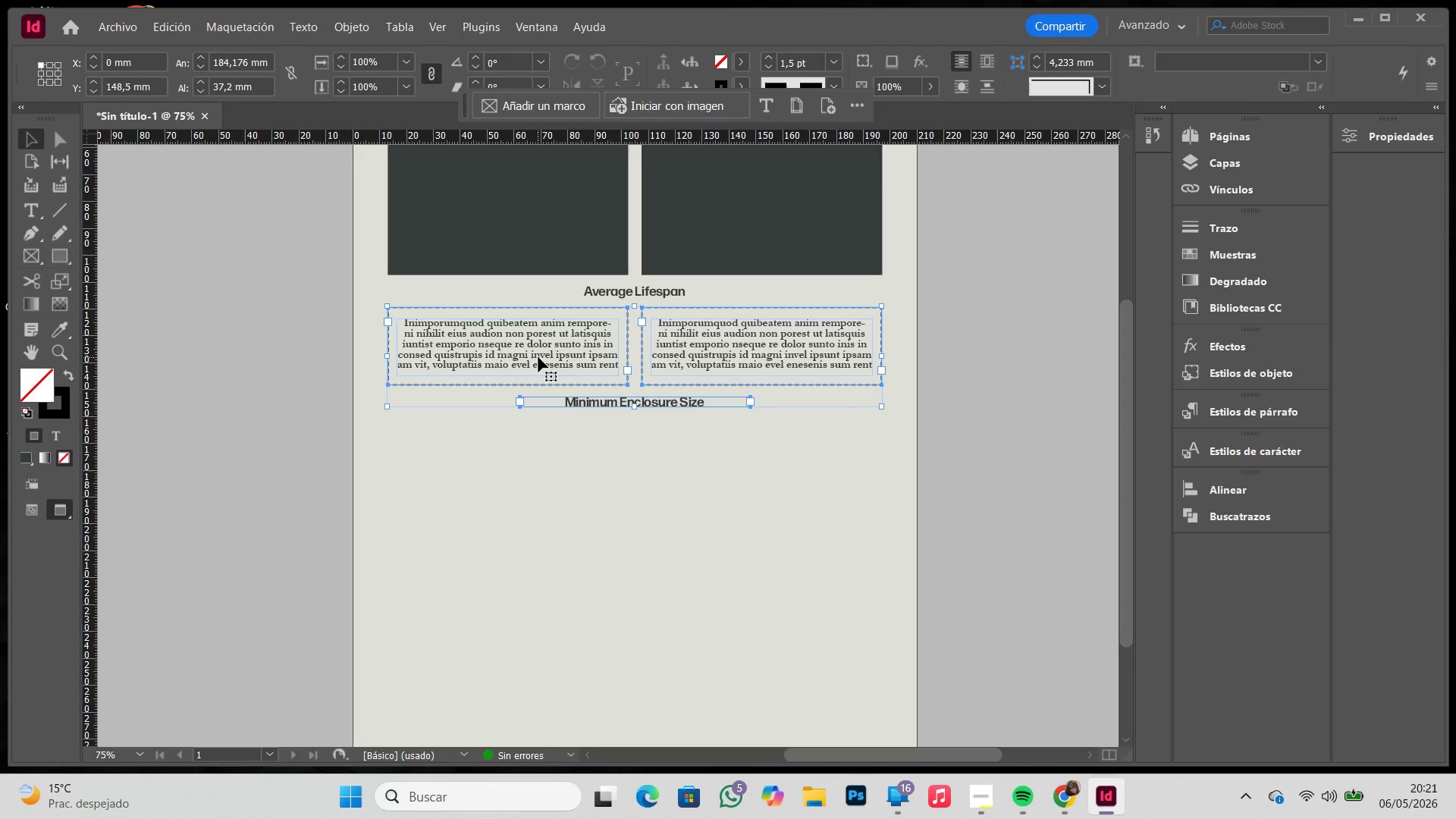 
key(Control+C)
 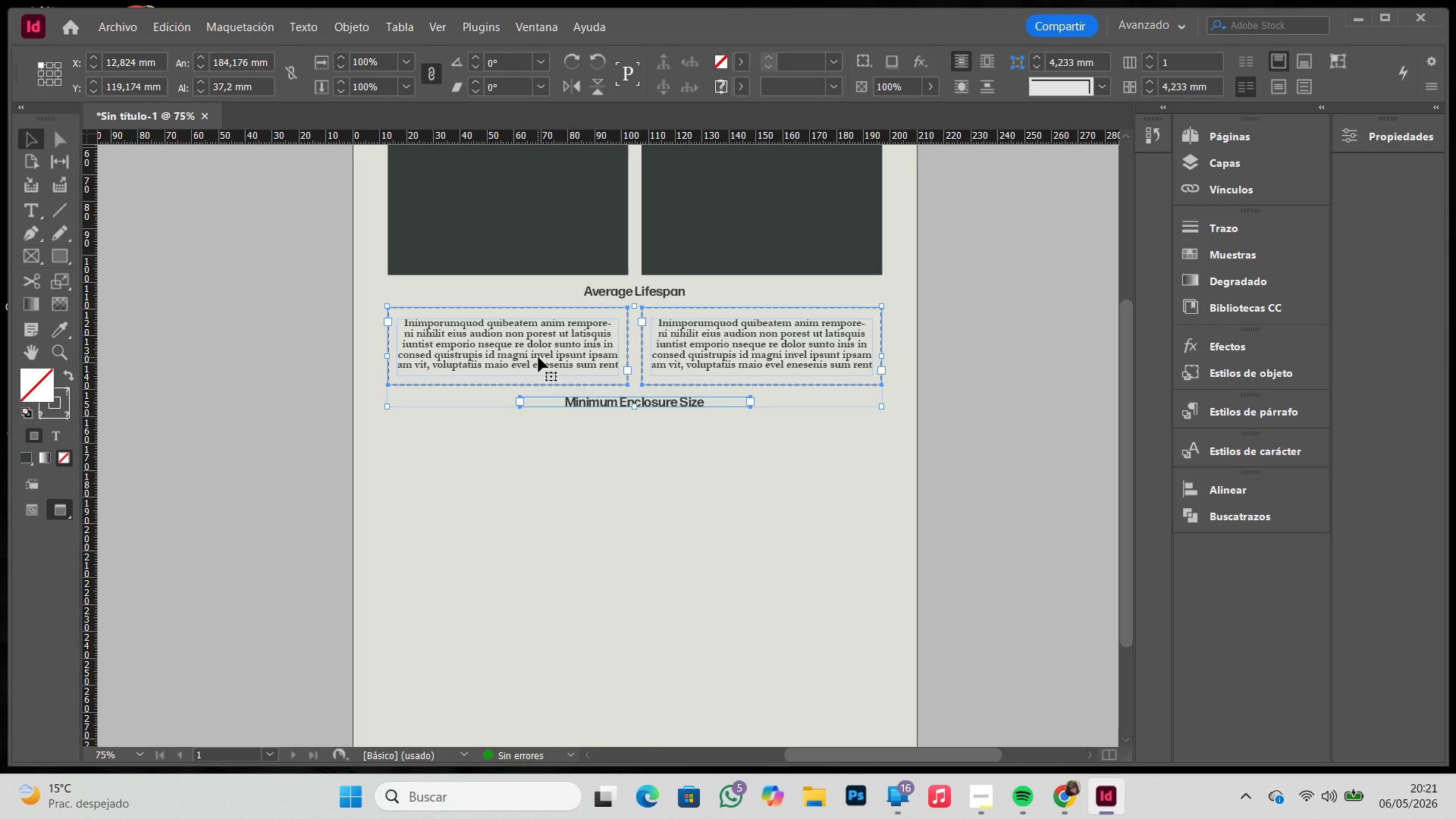 
key(W)
 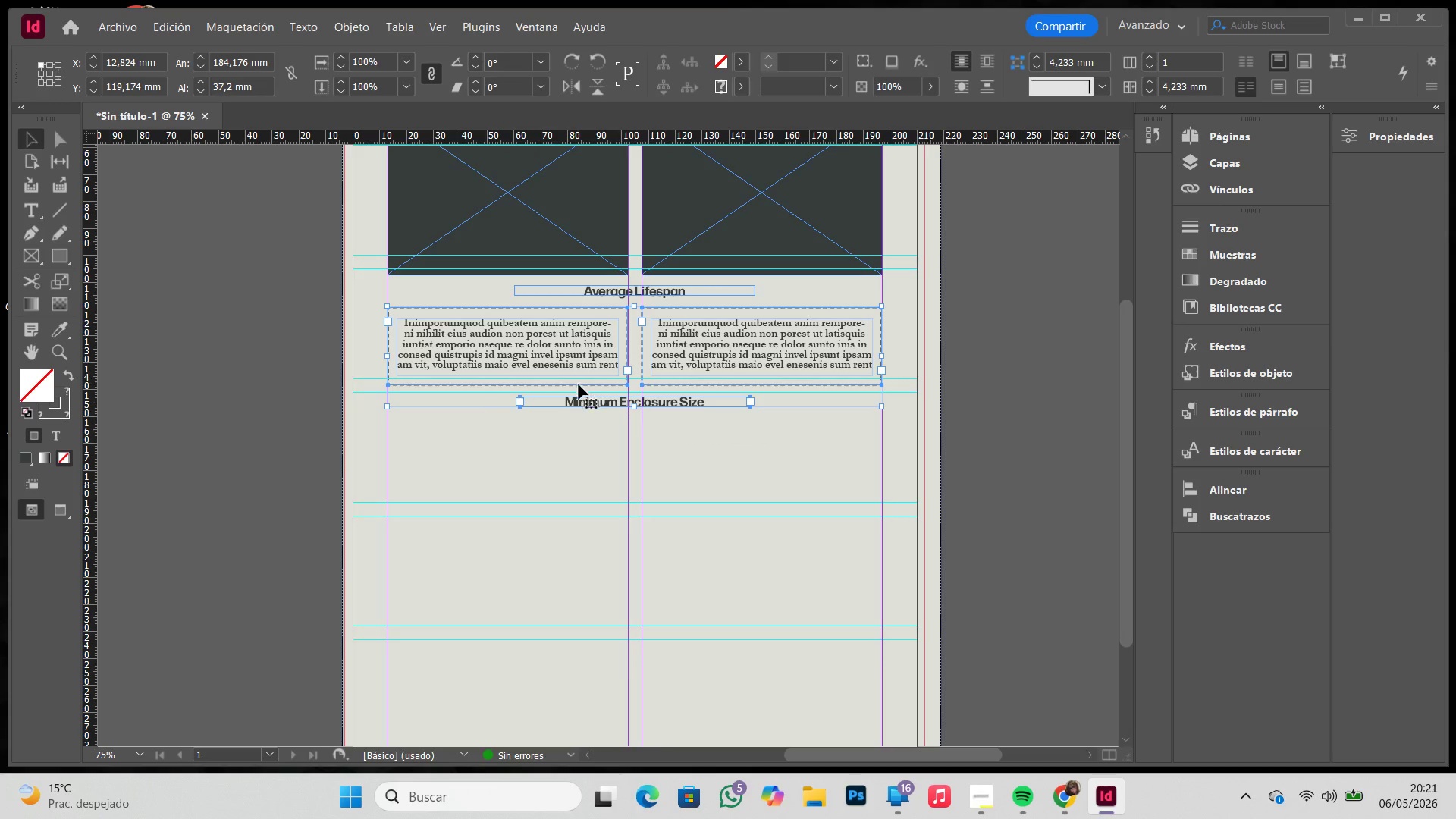 
key(Control+ControlLeft)
 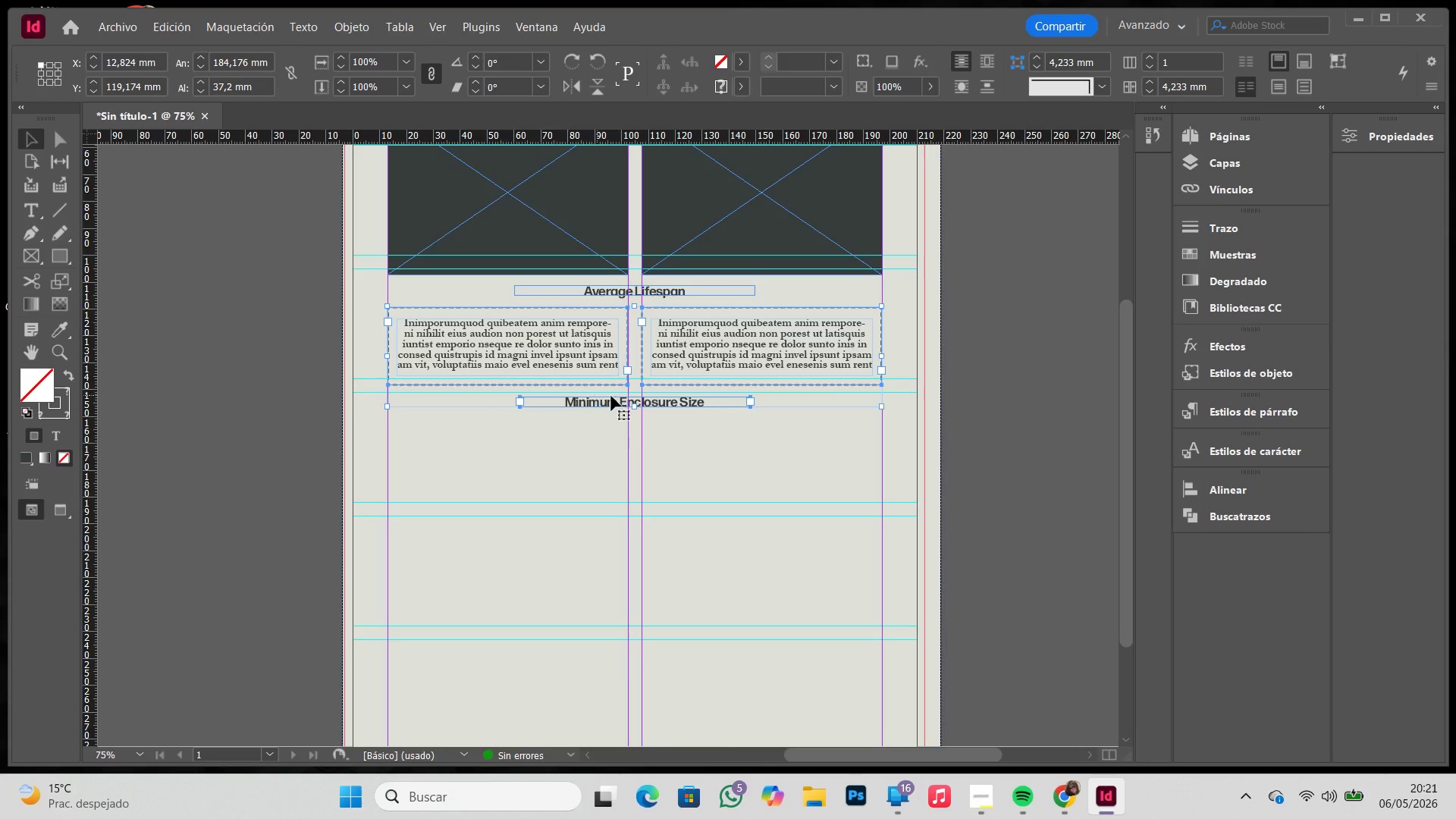 
key(Control+V)
 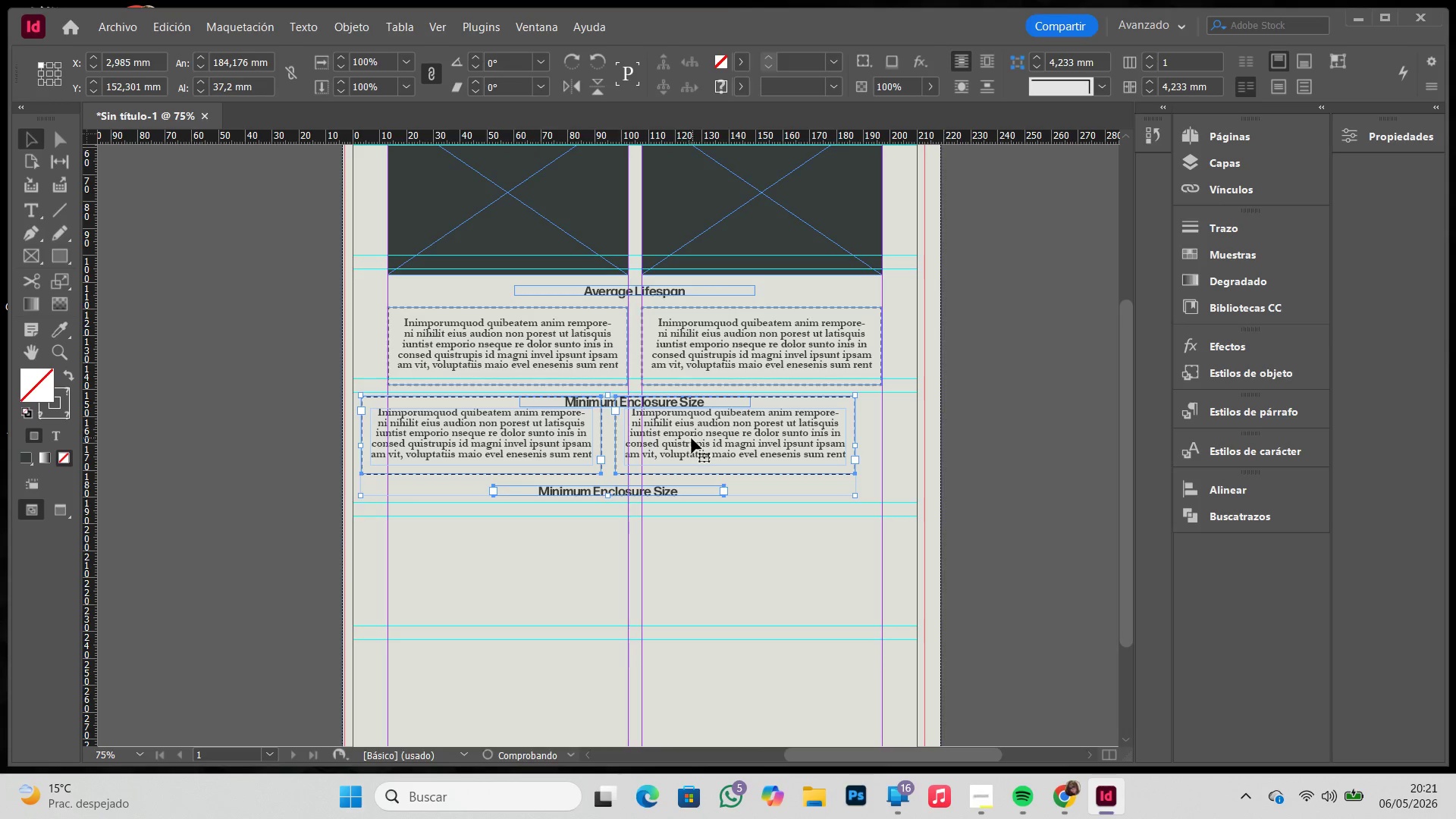 
left_click_drag(start_coordinate=[686, 435], to_coordinate=[711, 457])
 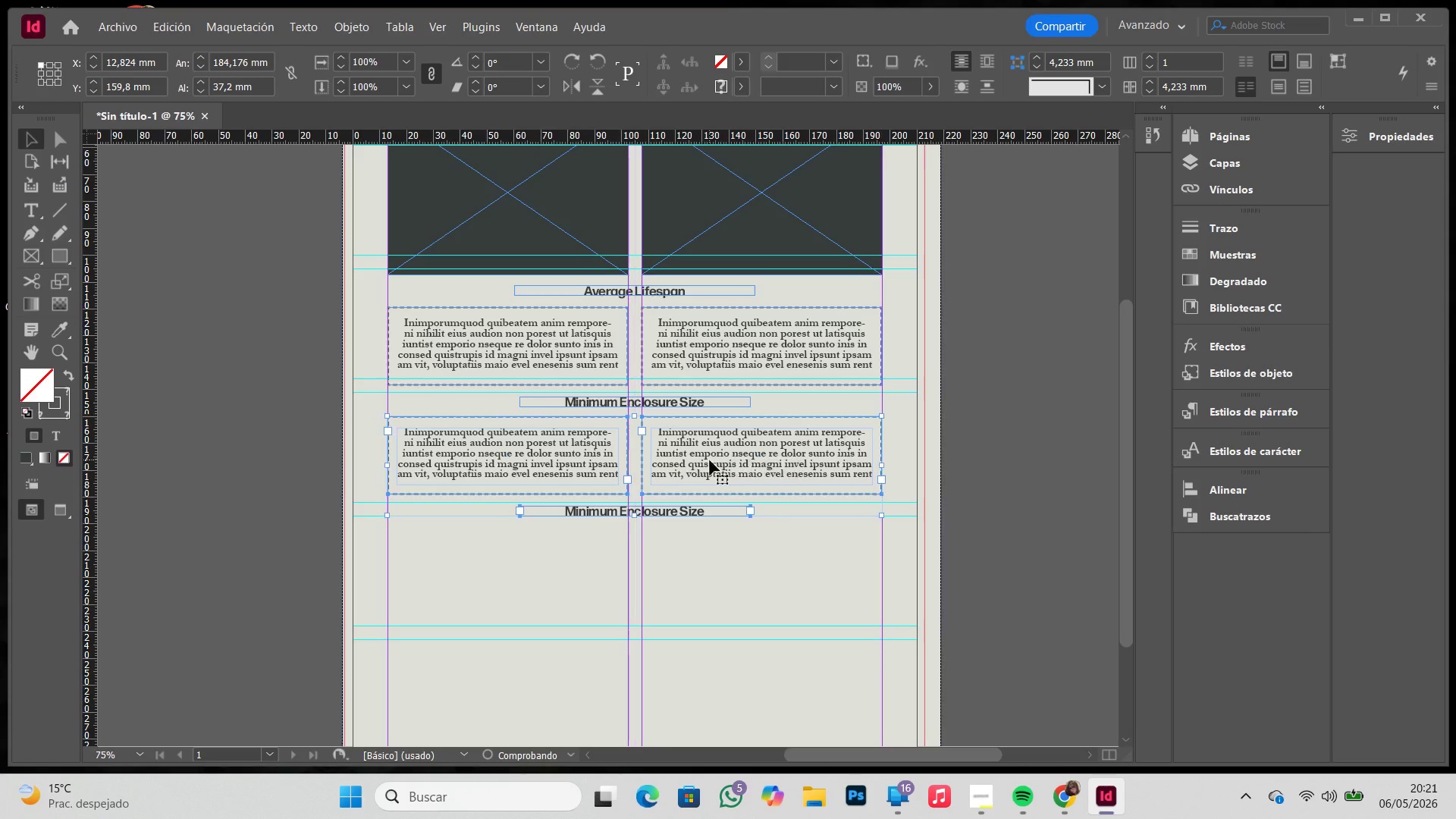 
left_click([923, 431])
 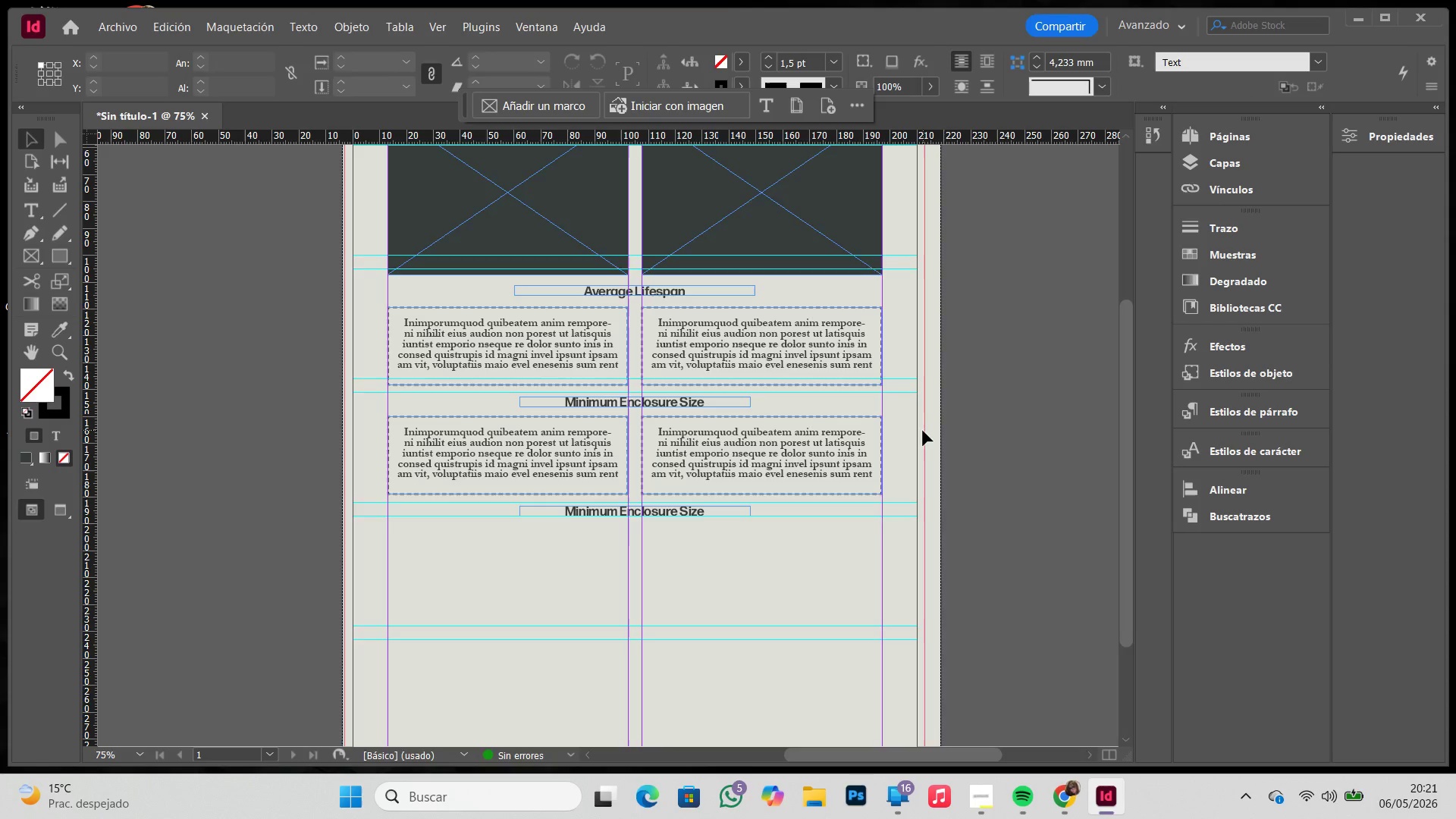 
key(W)
 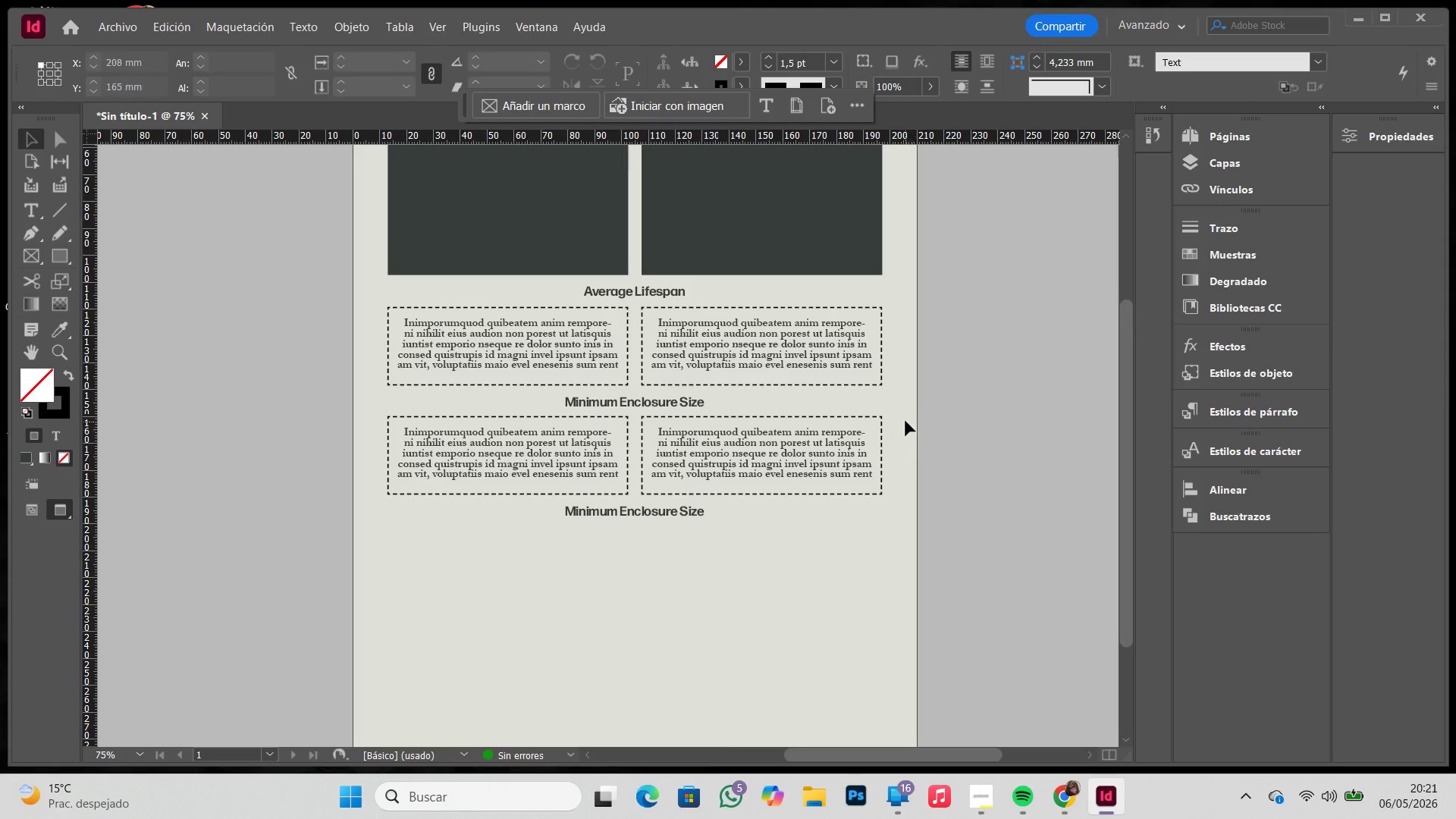 
key(W)
 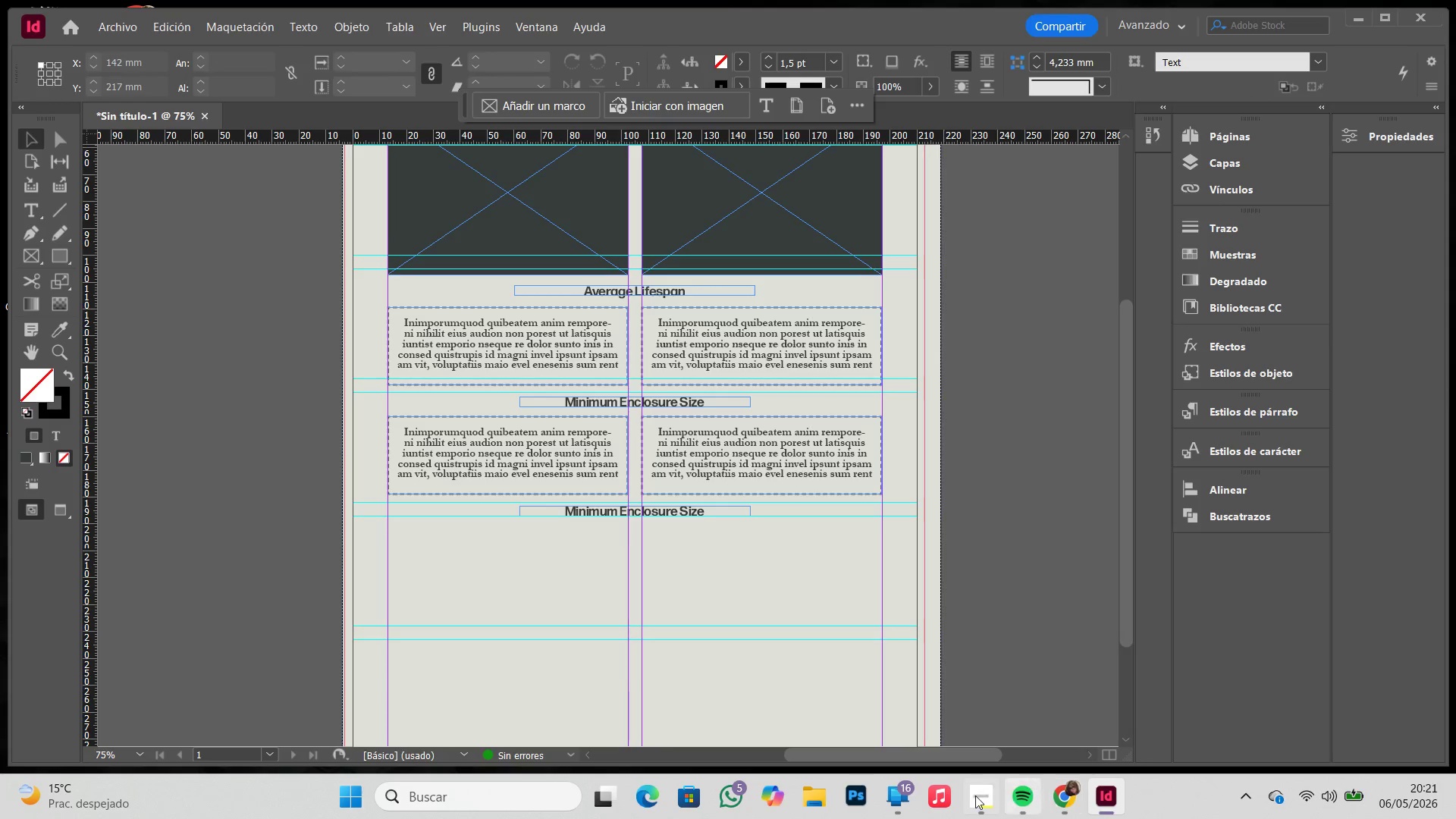 
left_click([975, 795])